 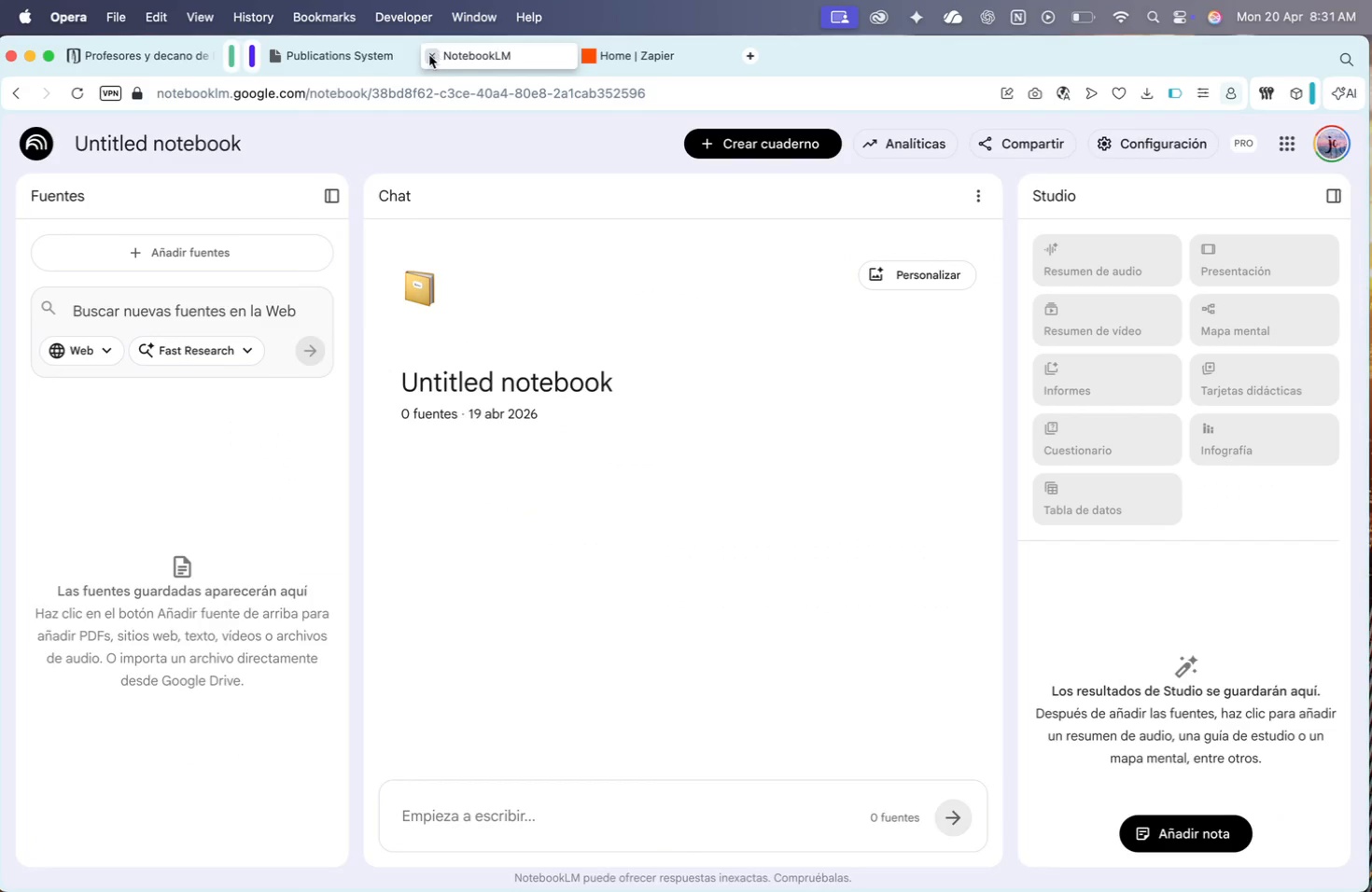 
double_click([427, 55])
 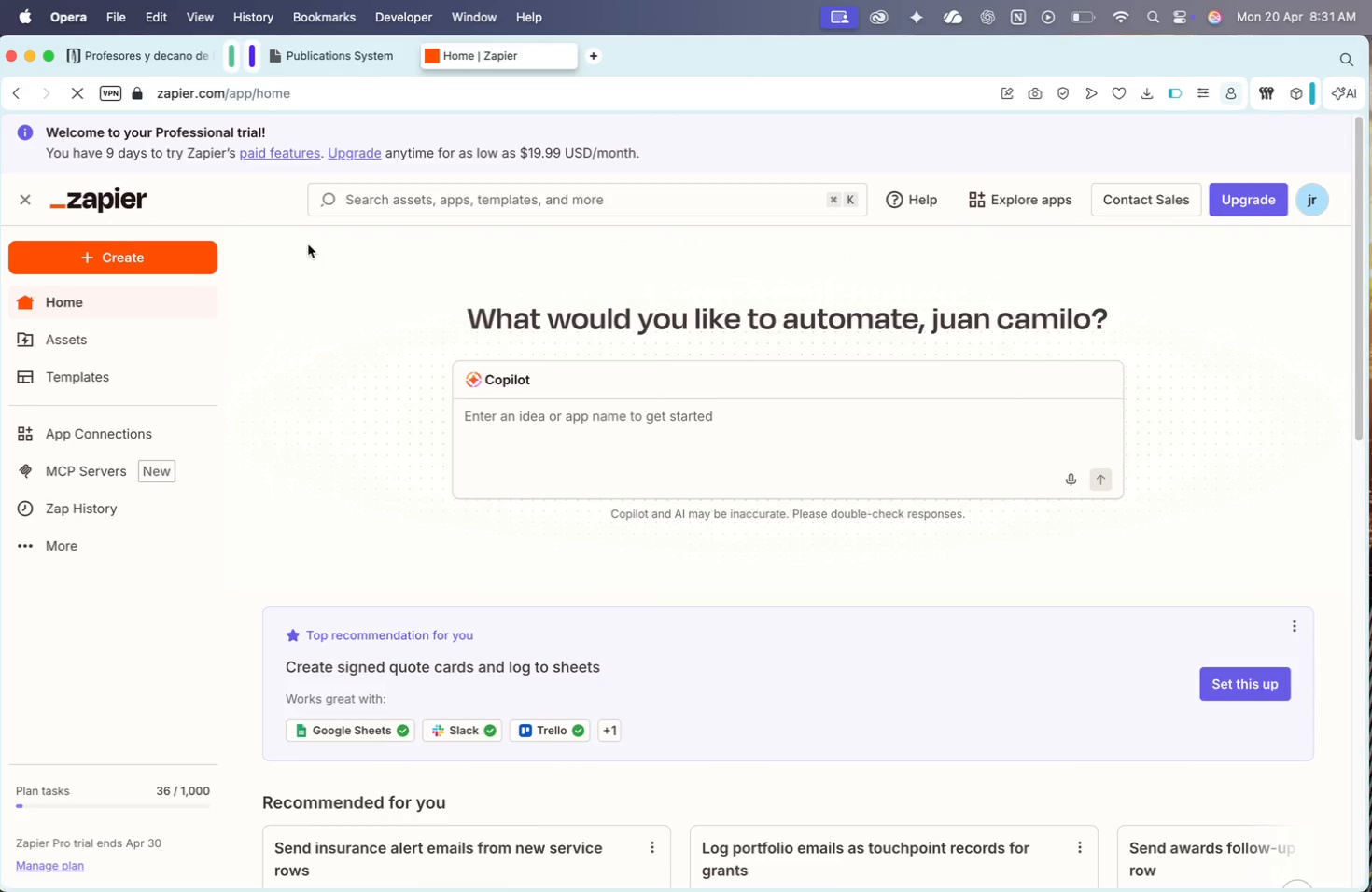 
left_click([161, 268])
 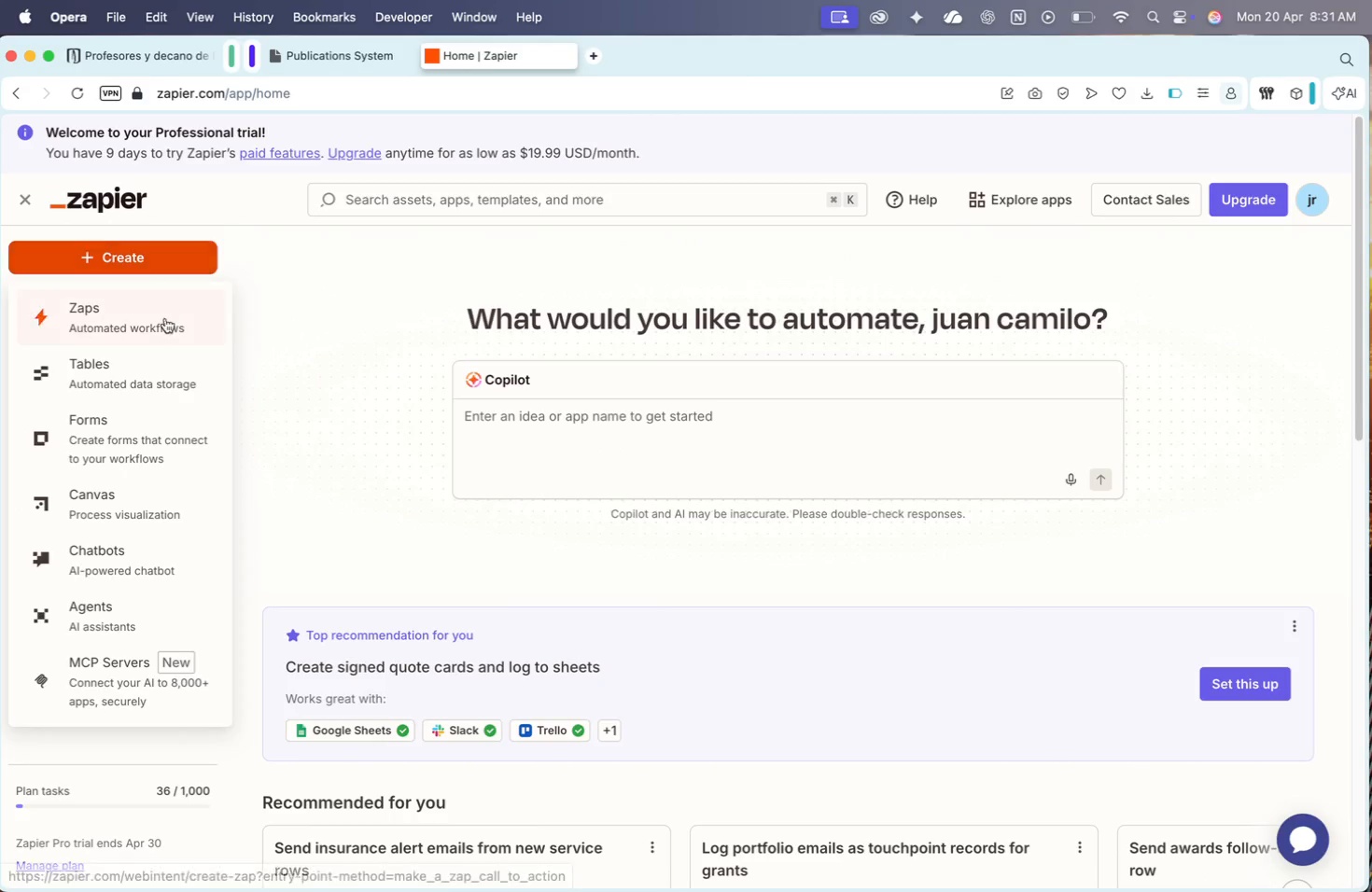 
left_click([157, 334])
 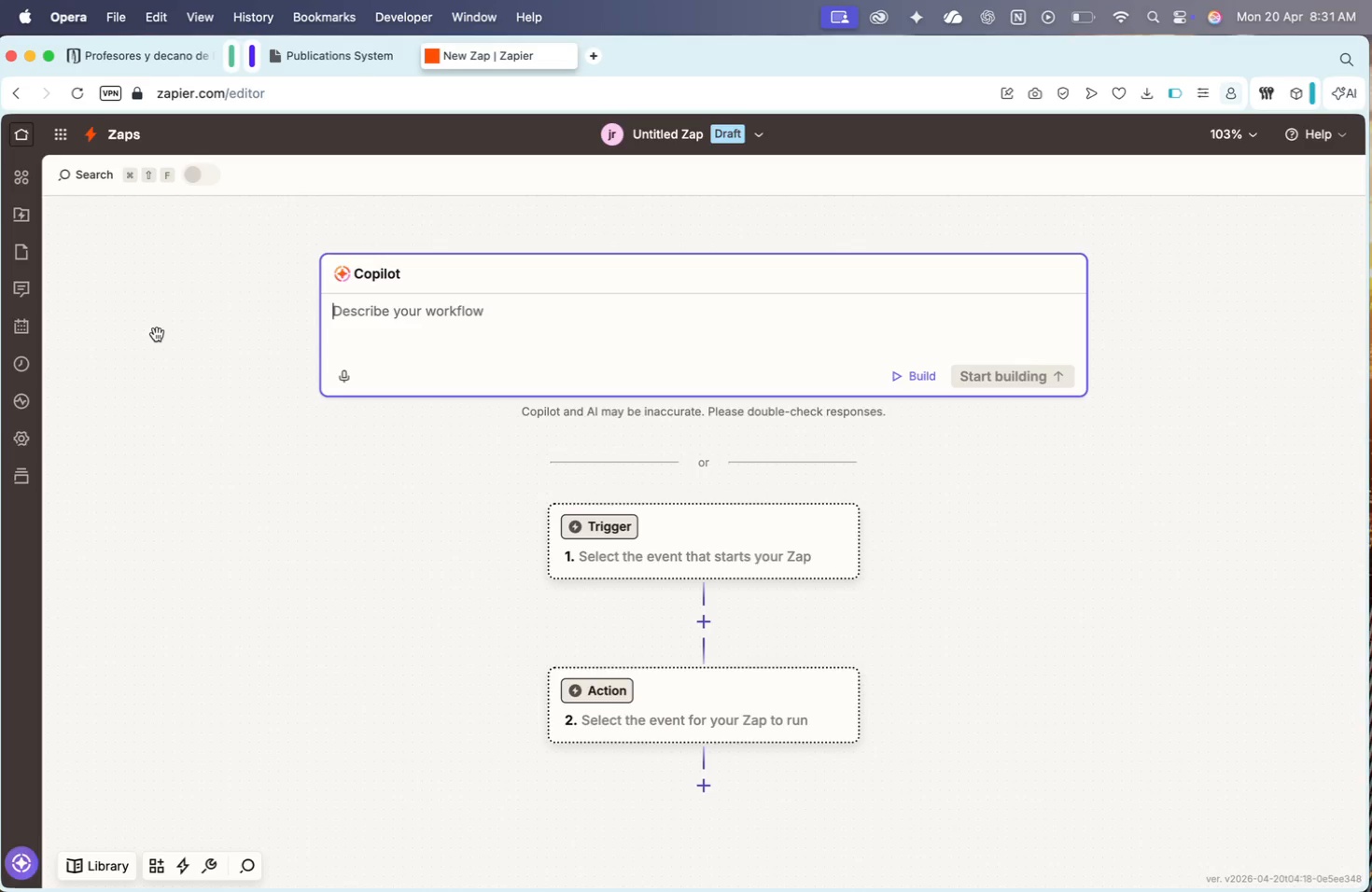 
wait(7.13)
 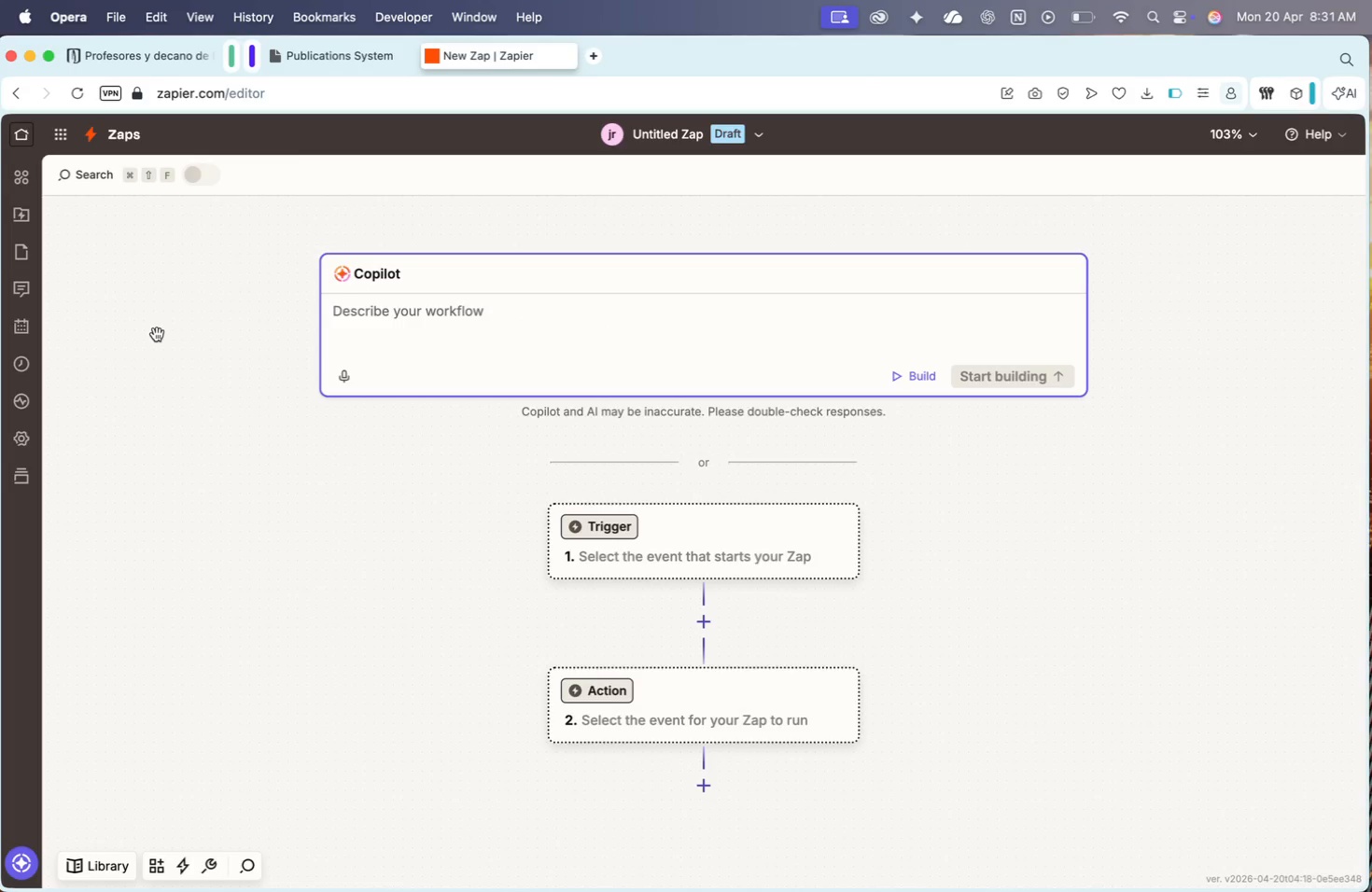 
left_click([685, 554])
 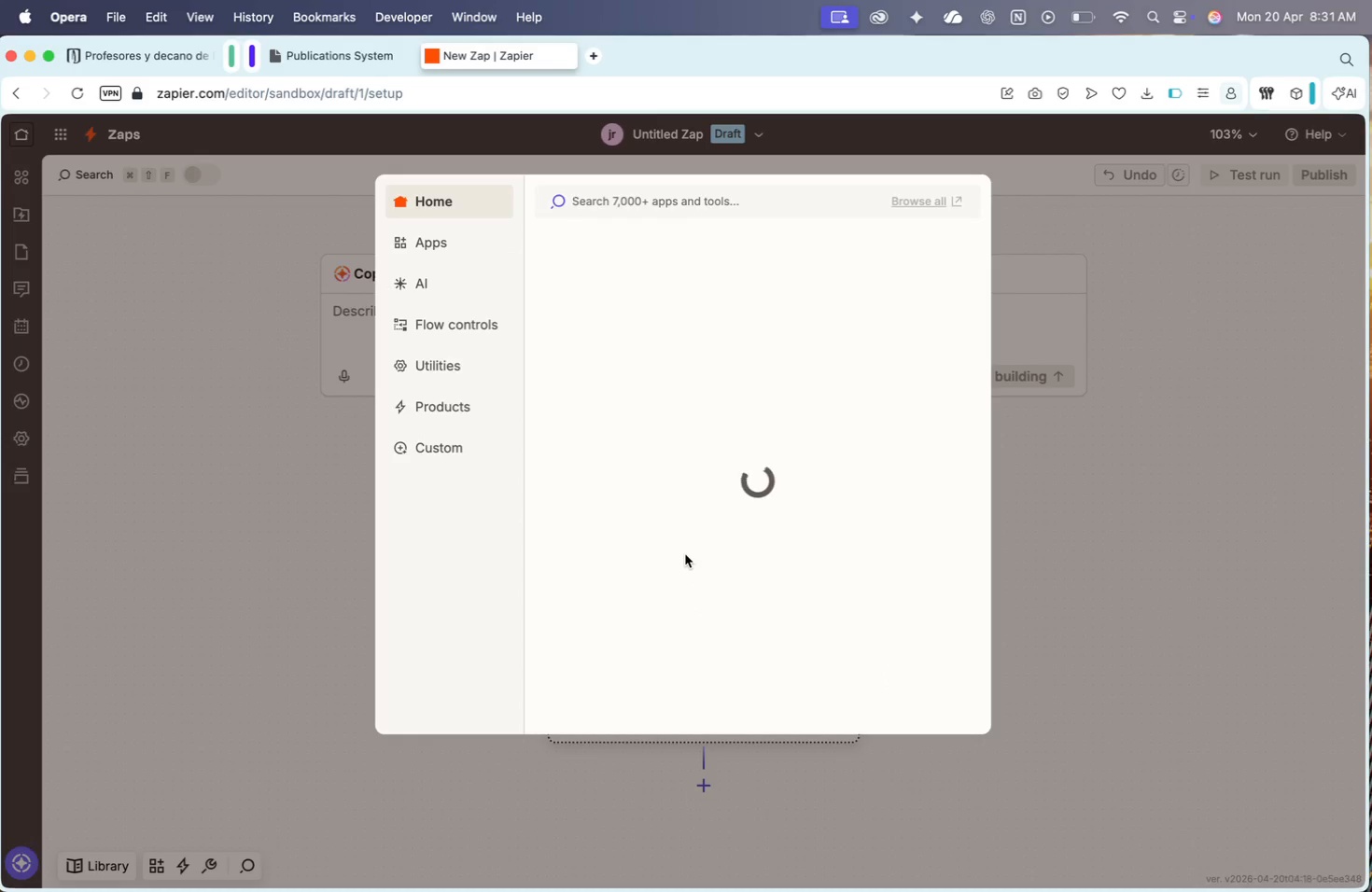 
mouse_move([684, 437])
 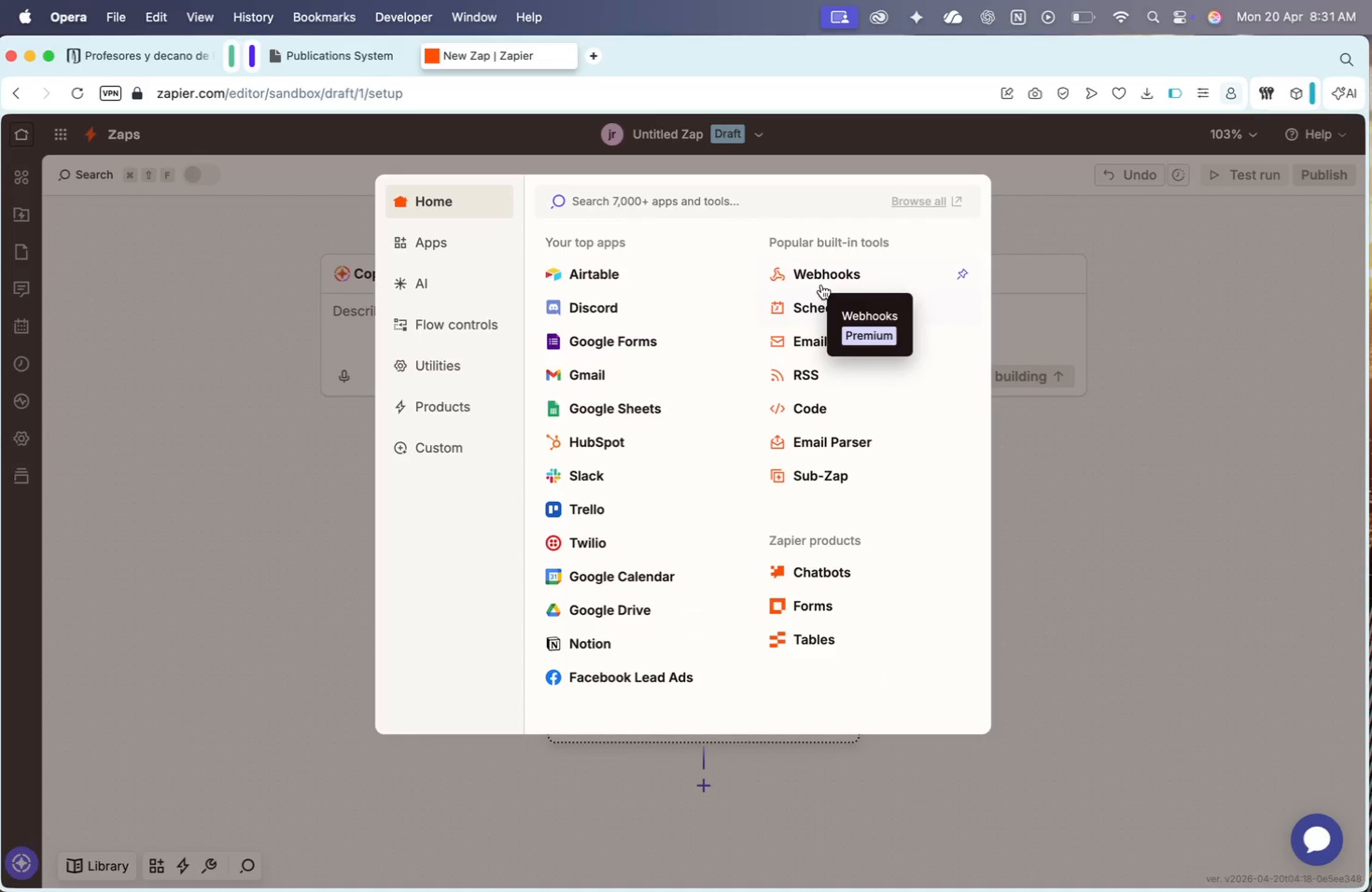 
left_click([829, 285])
 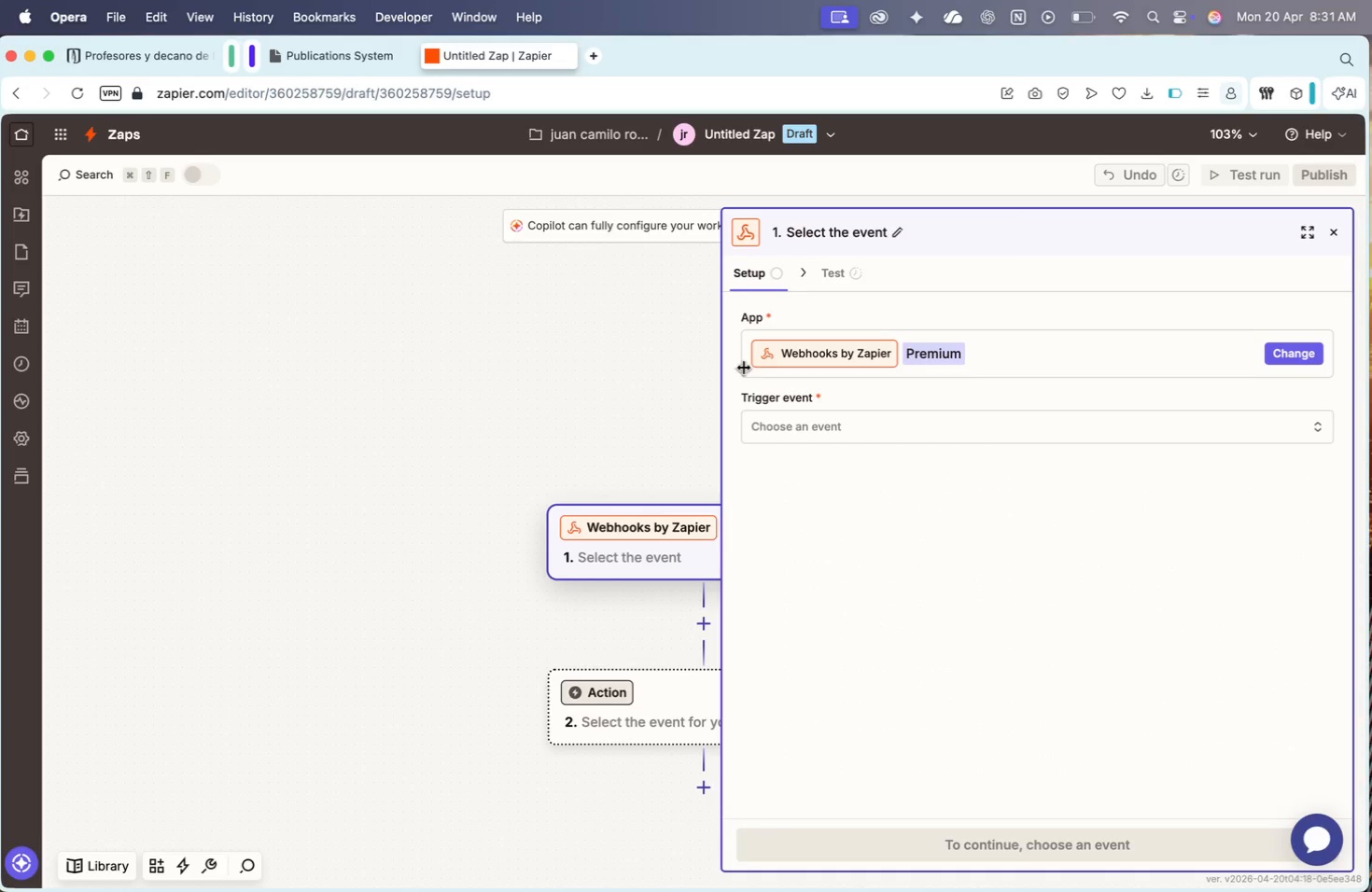 
left_click([894, 430])
 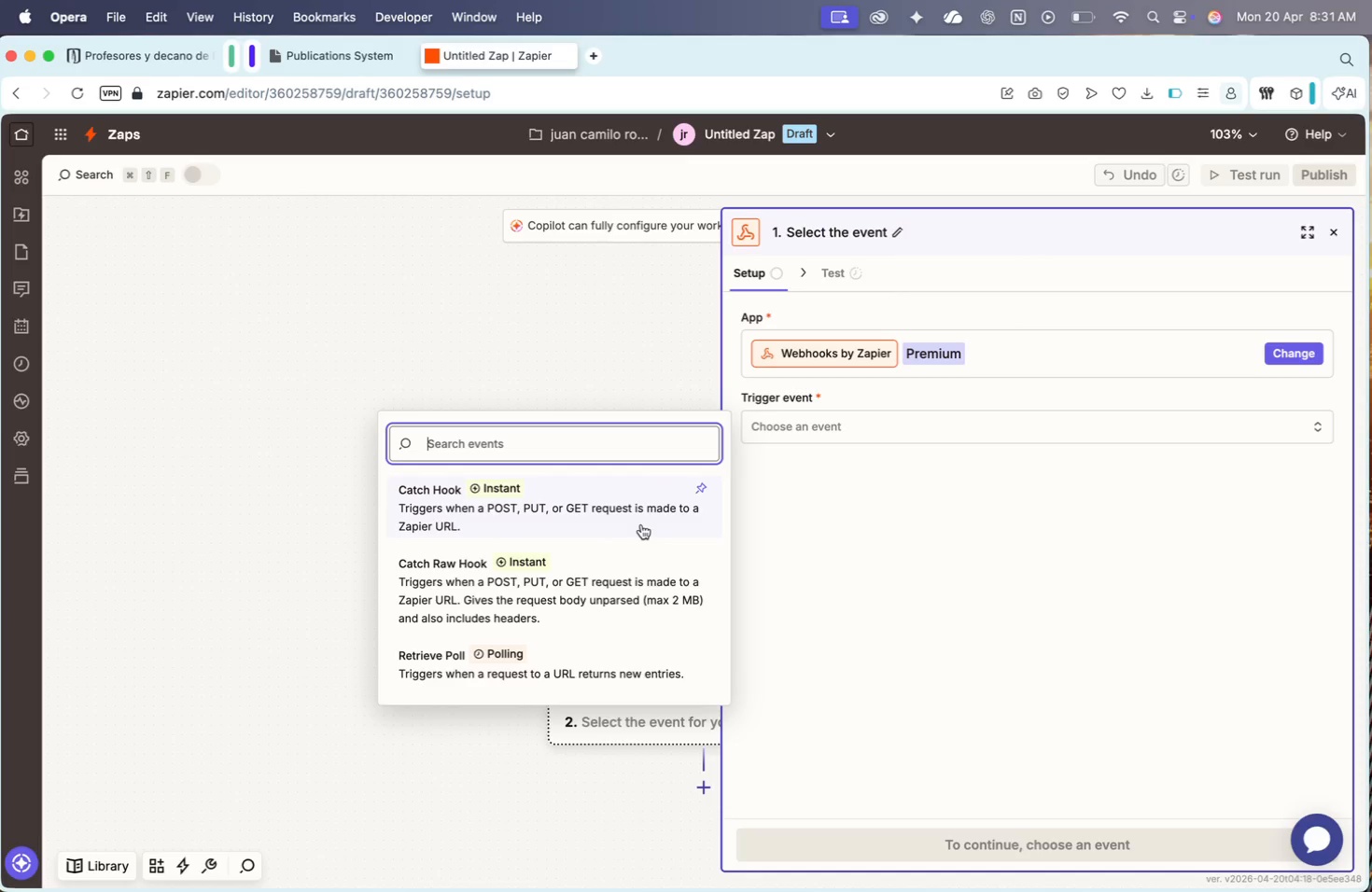 
wait(10.4)
 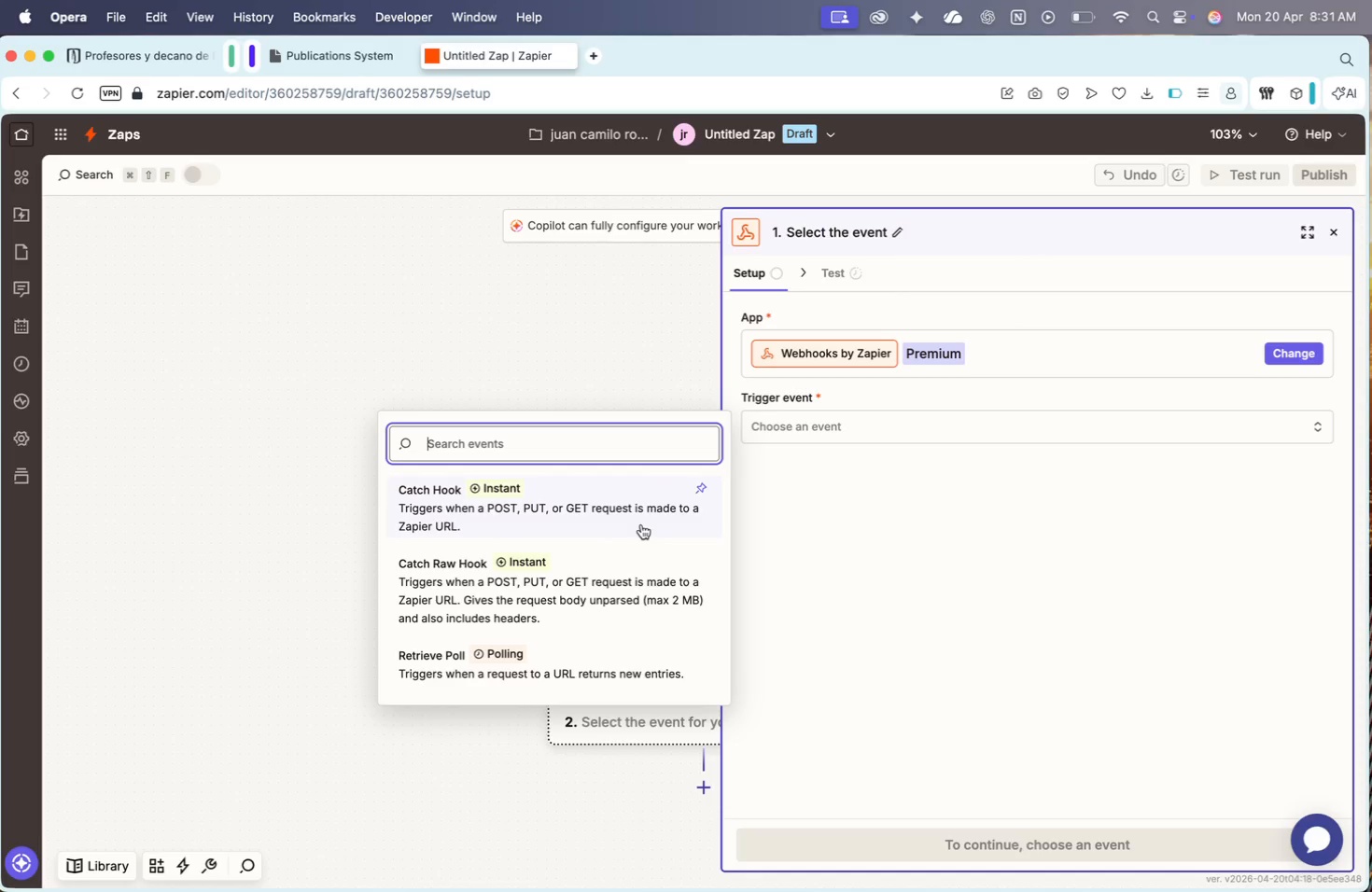 
left_click([634, 512])
 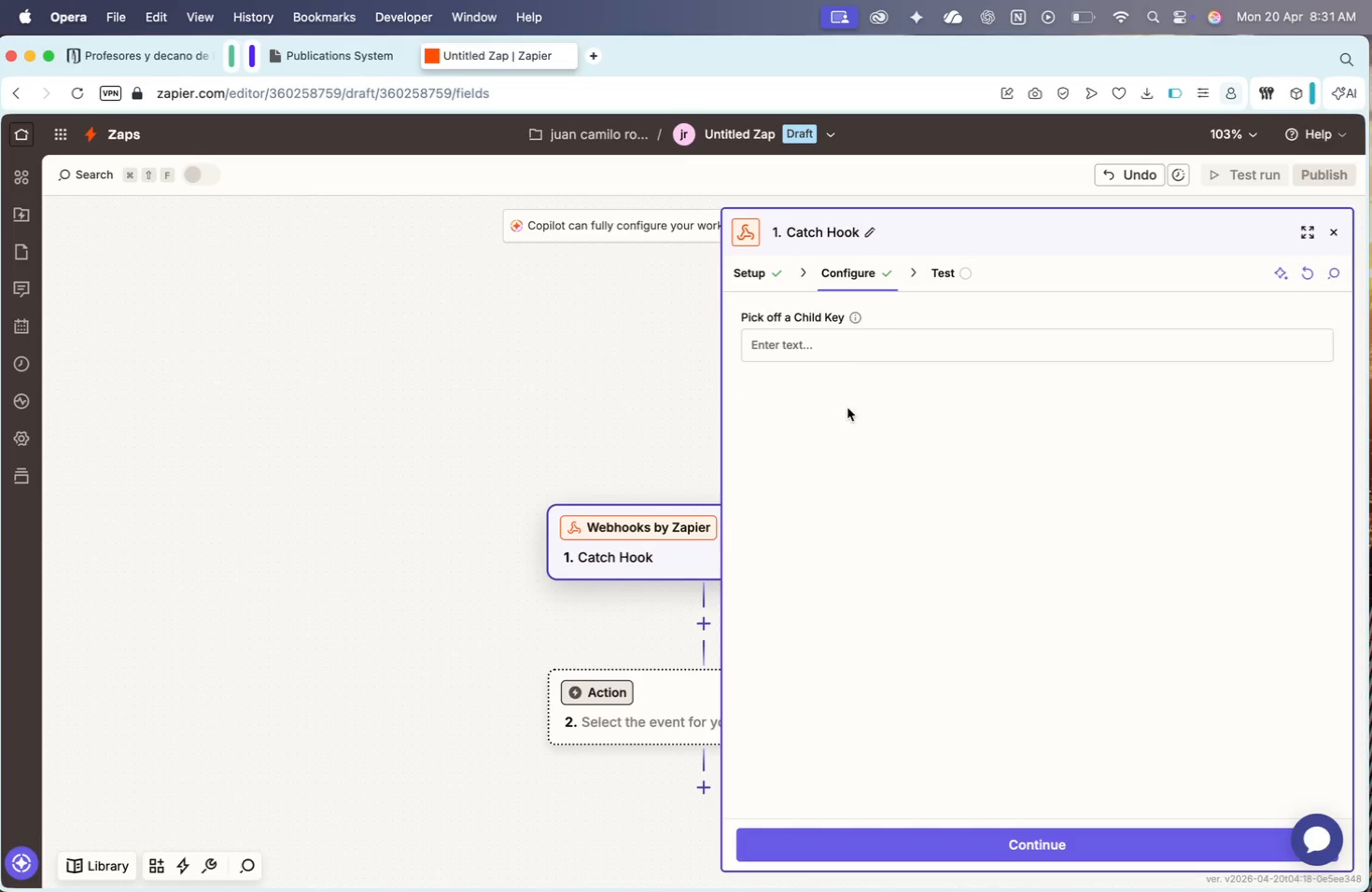 
left_click([862, 349])
 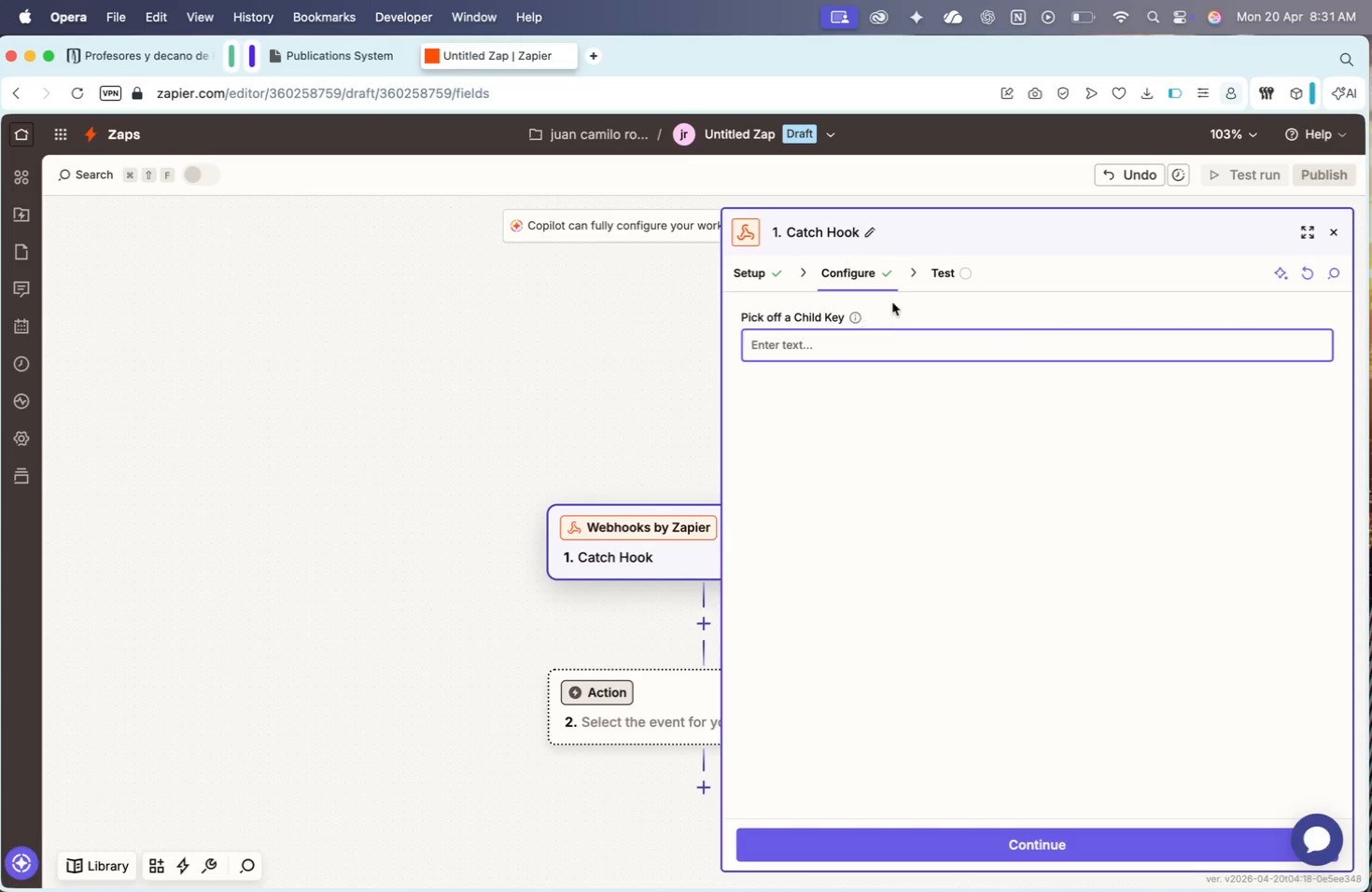 
left_click([947, 269])
 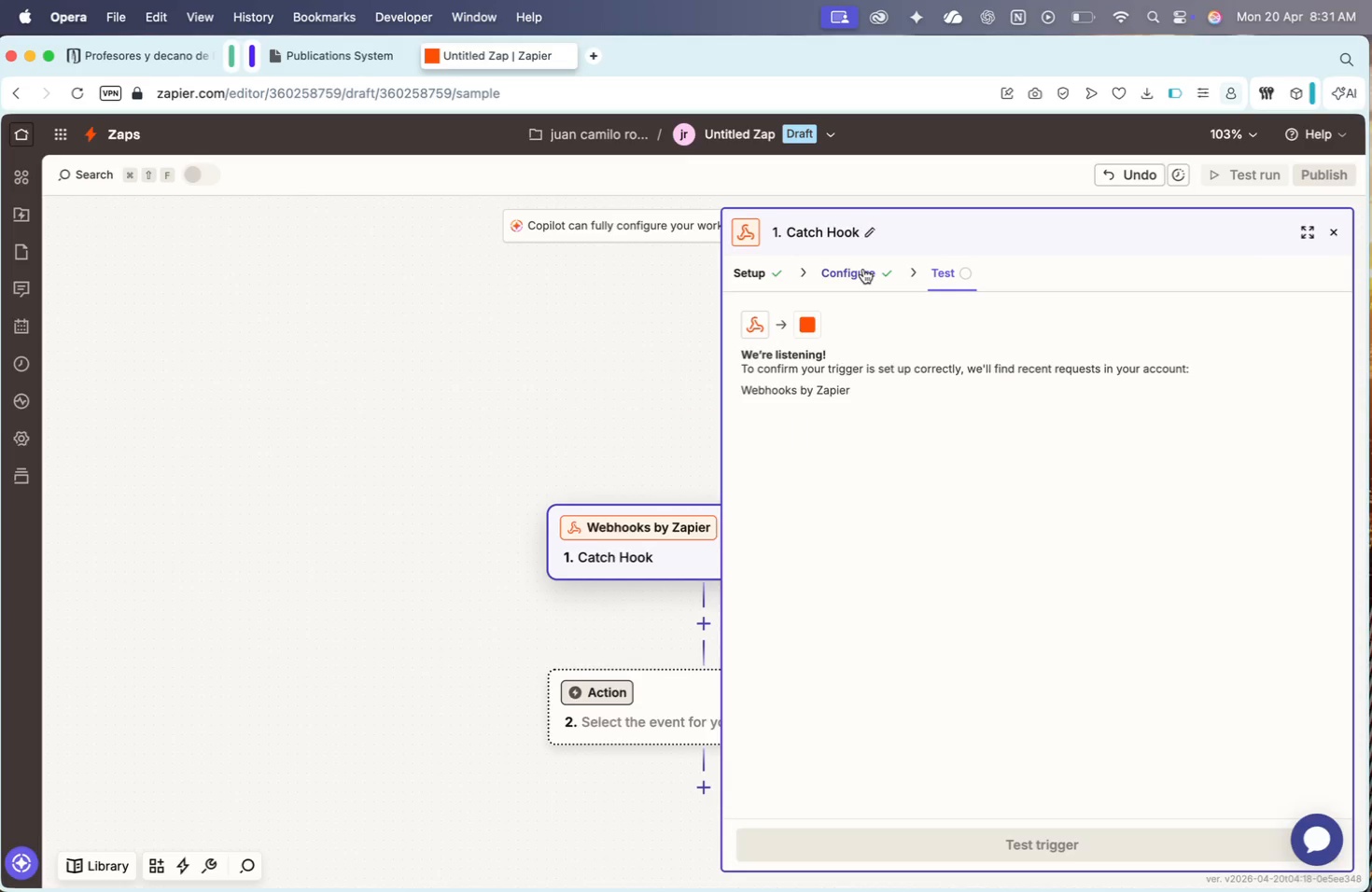 
left_click([860, 268])
 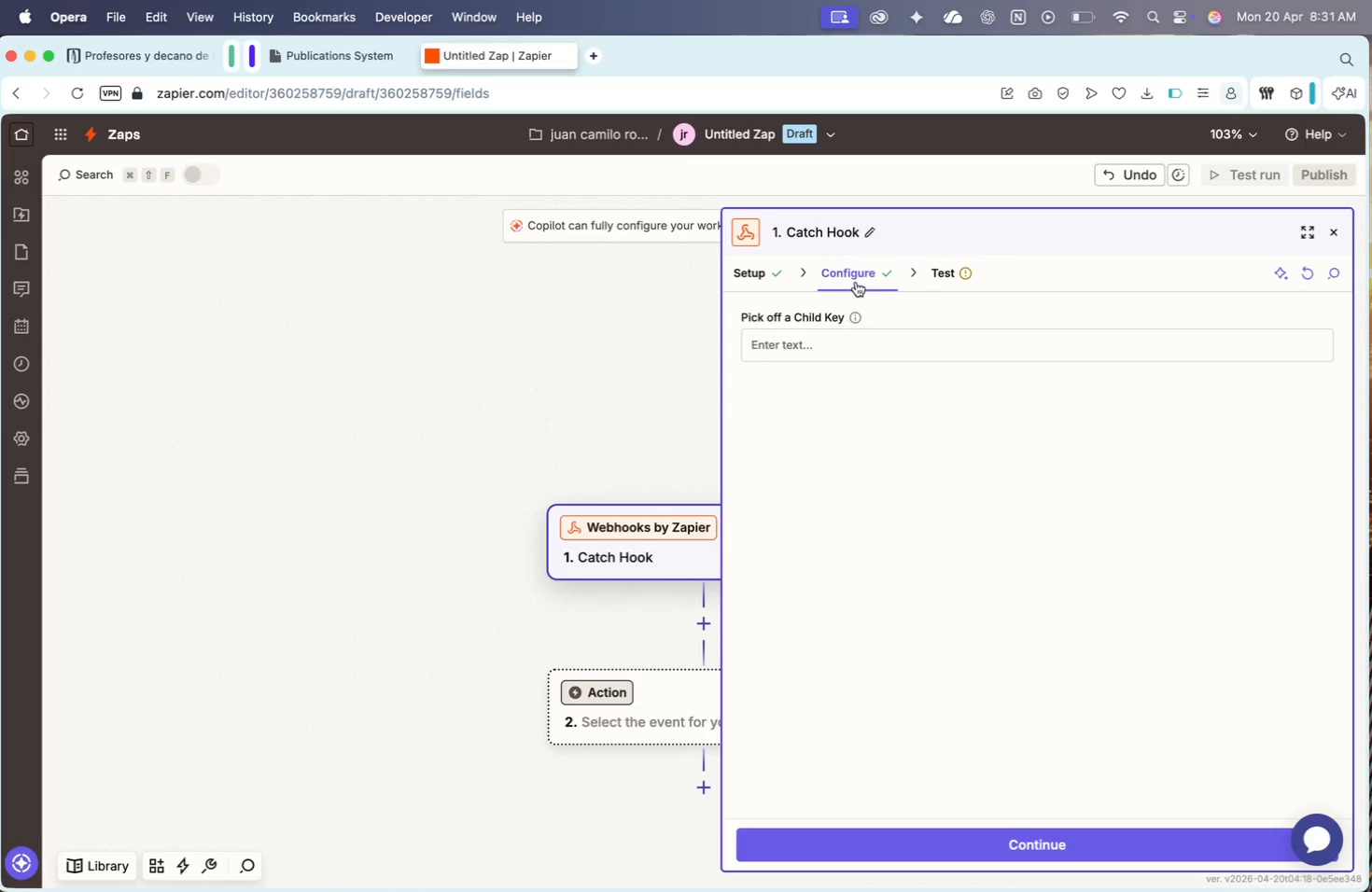 
left_click([821, 360])
 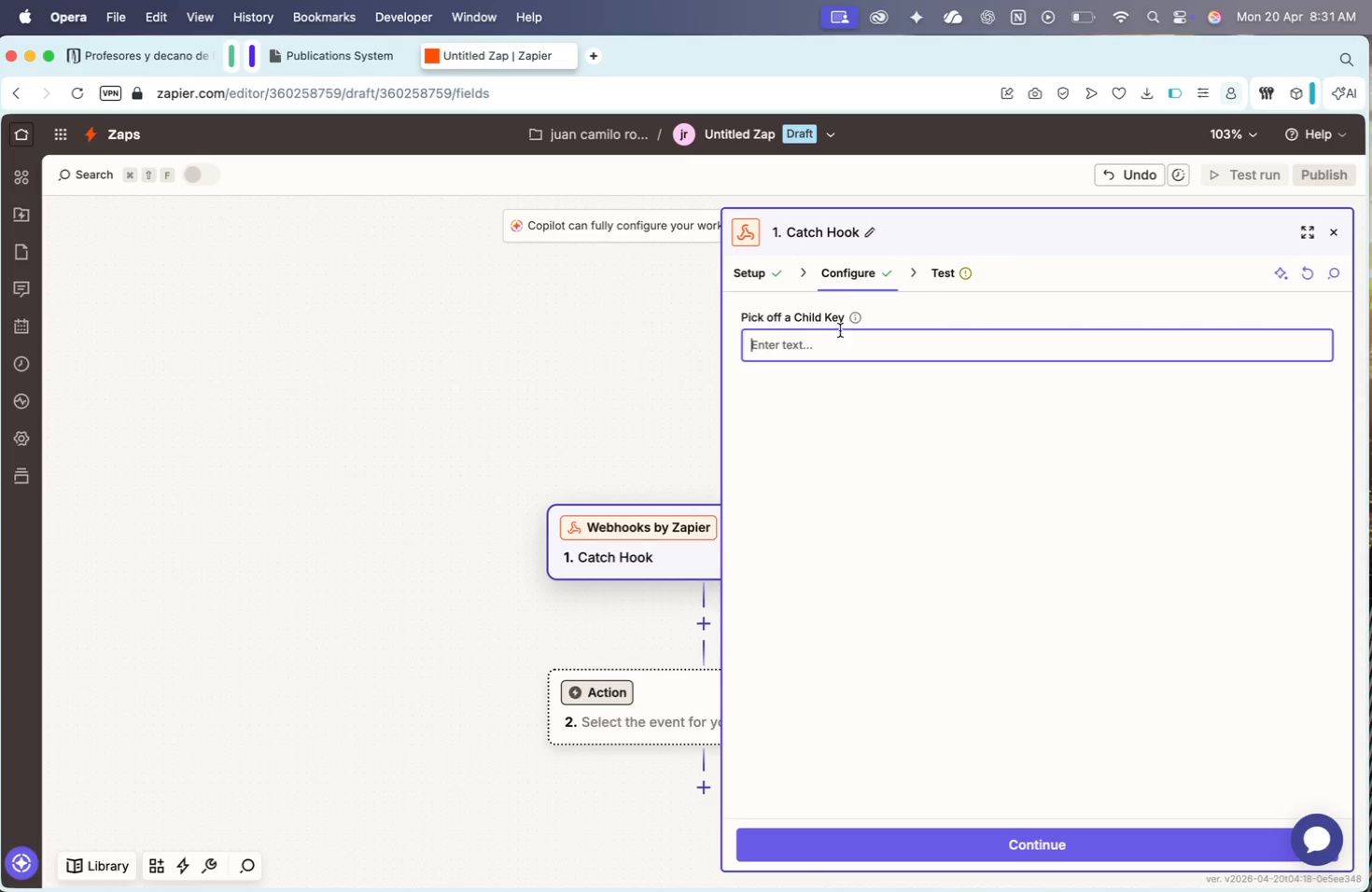 
left_click([857, 319])
 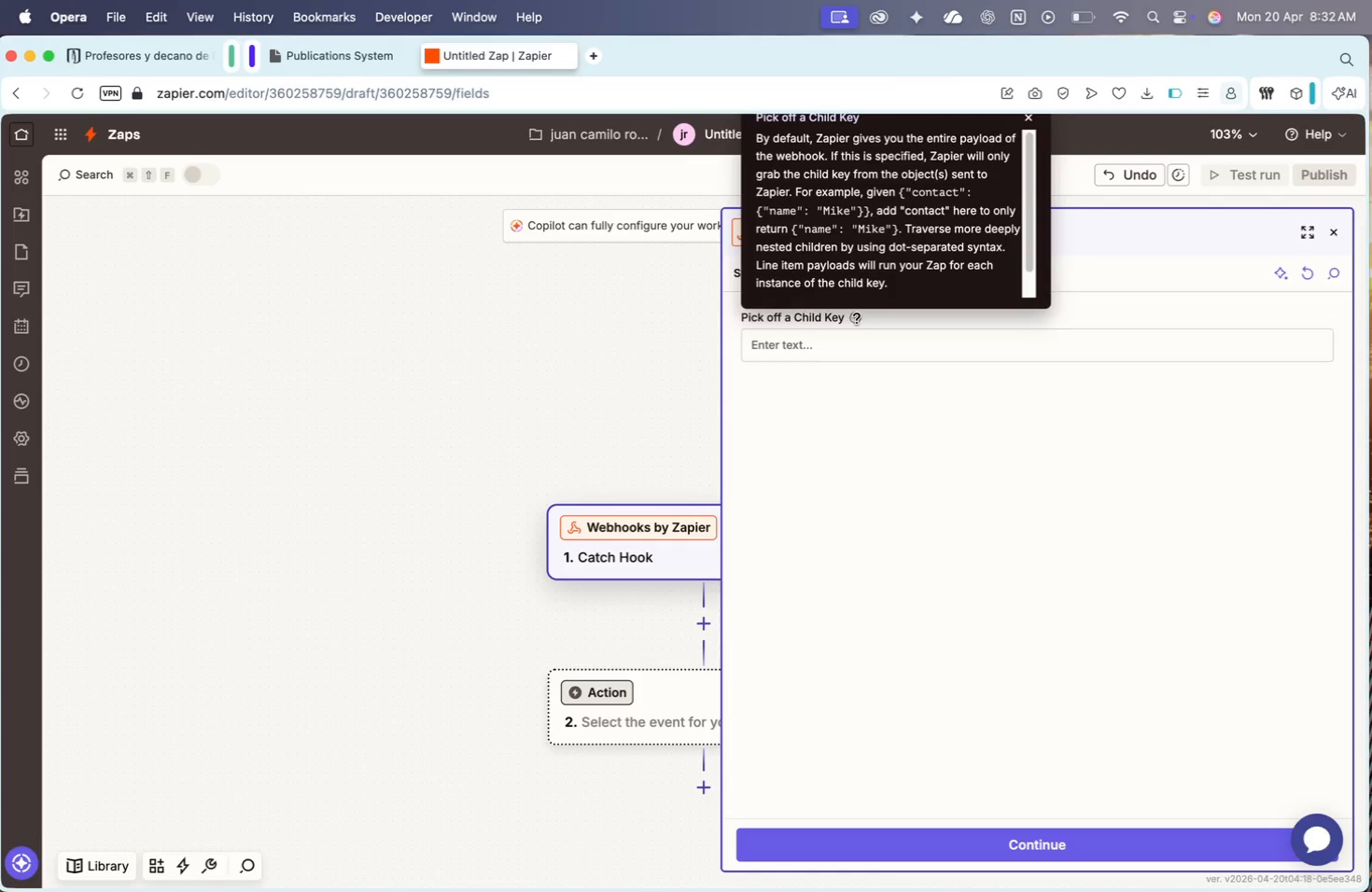 
wait(24.13)
 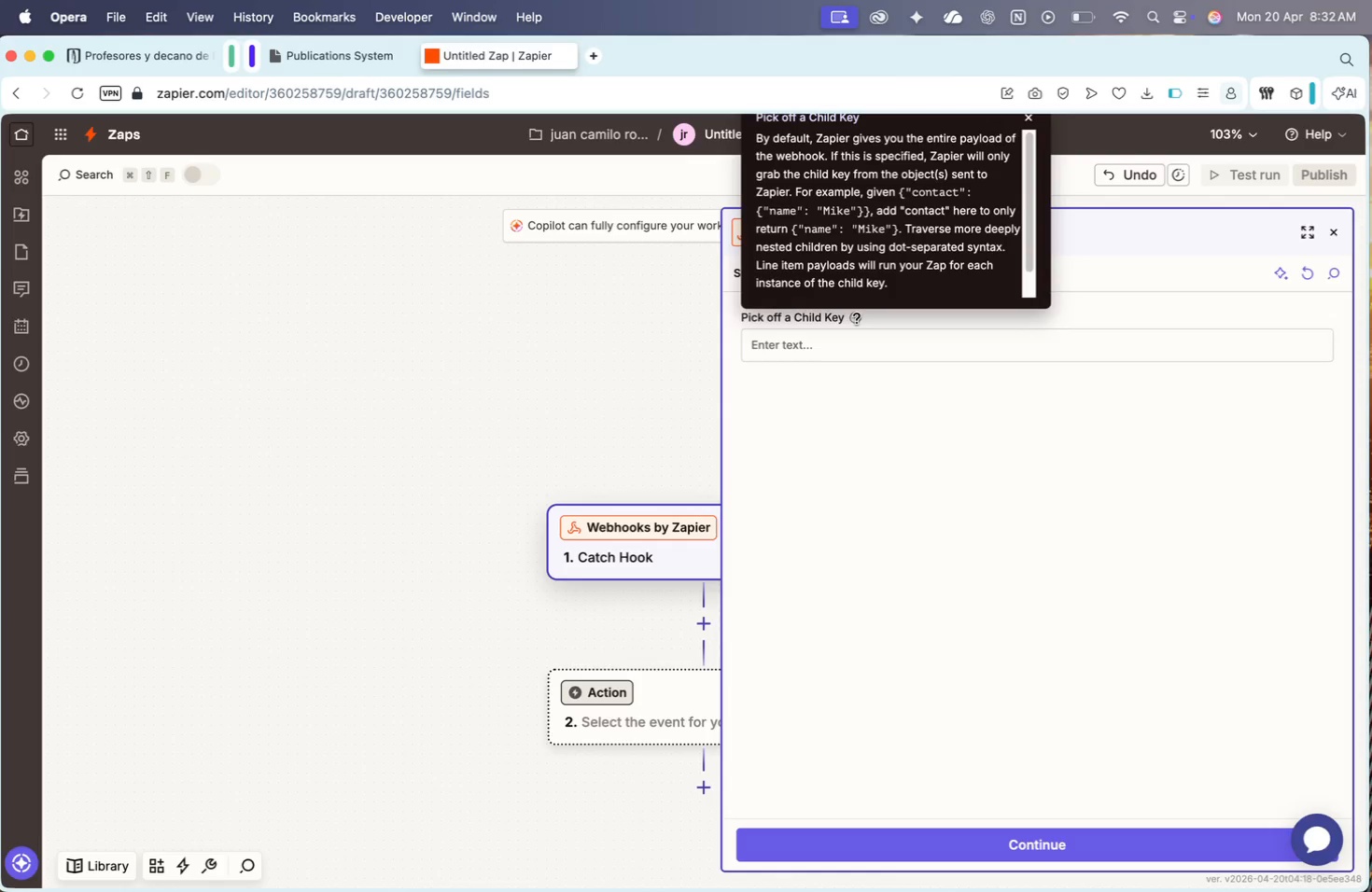 
left_click([836, 829])
 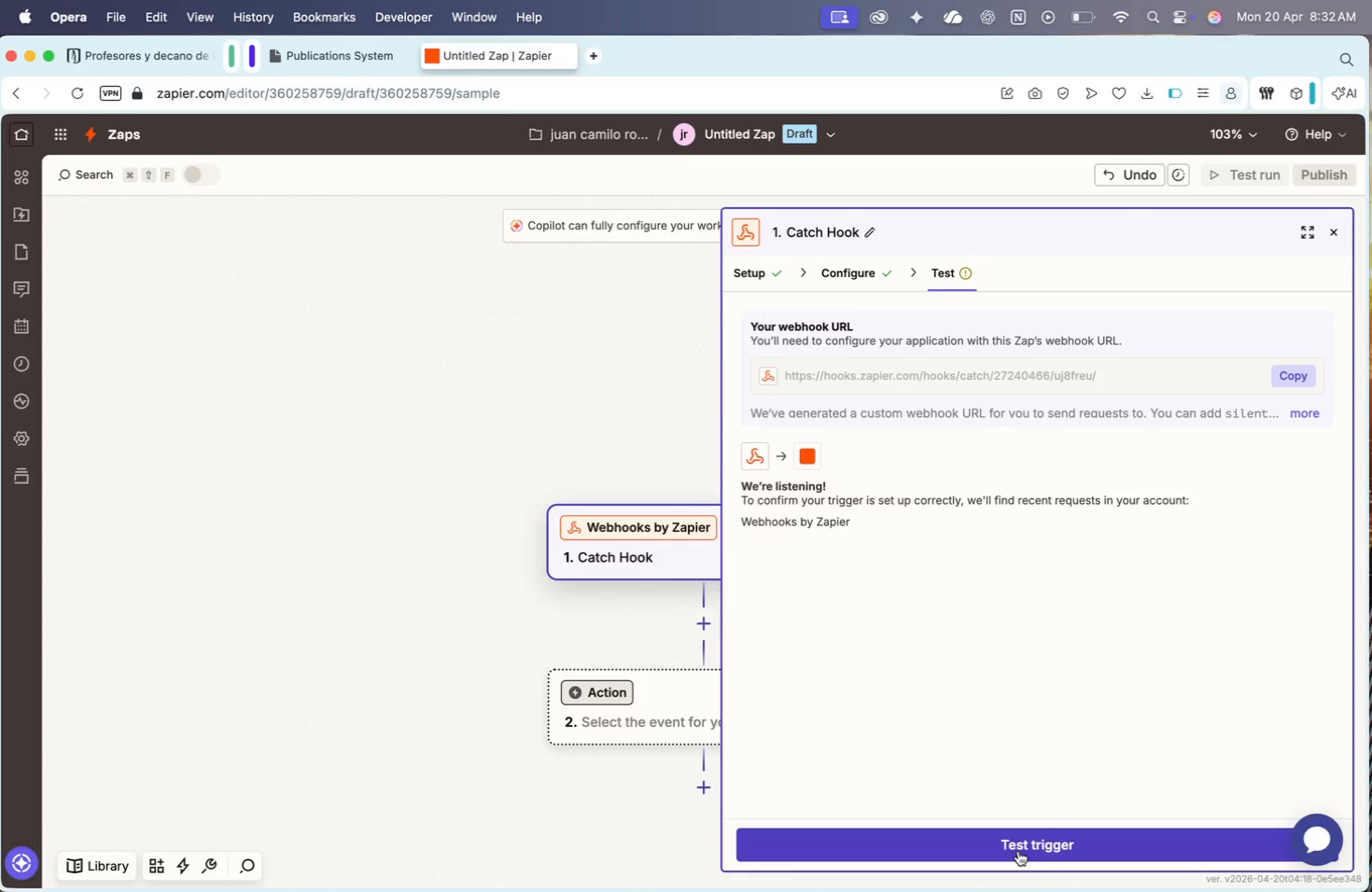 
left_click([1006, 848])
 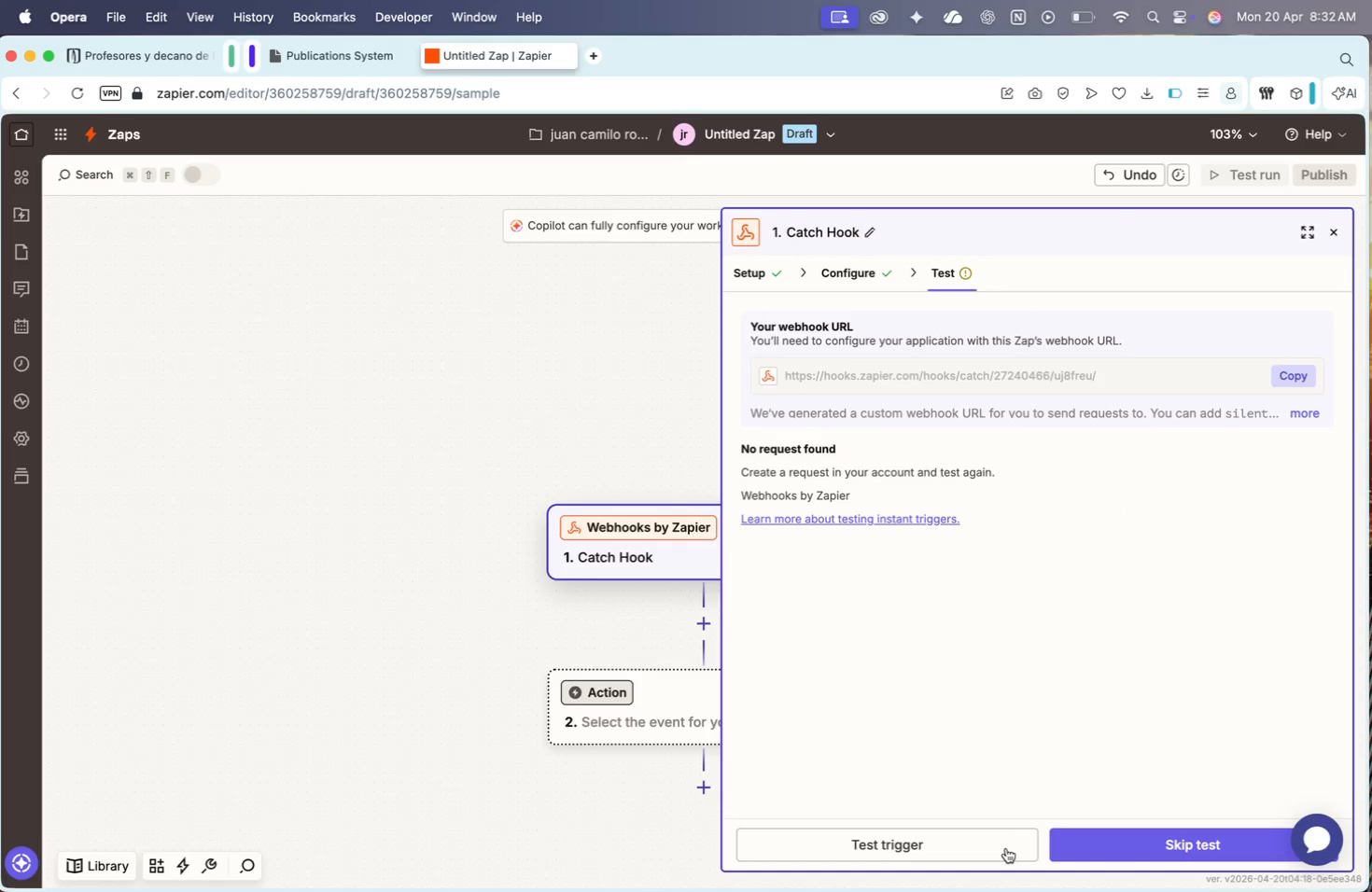 
wait(7.28)
 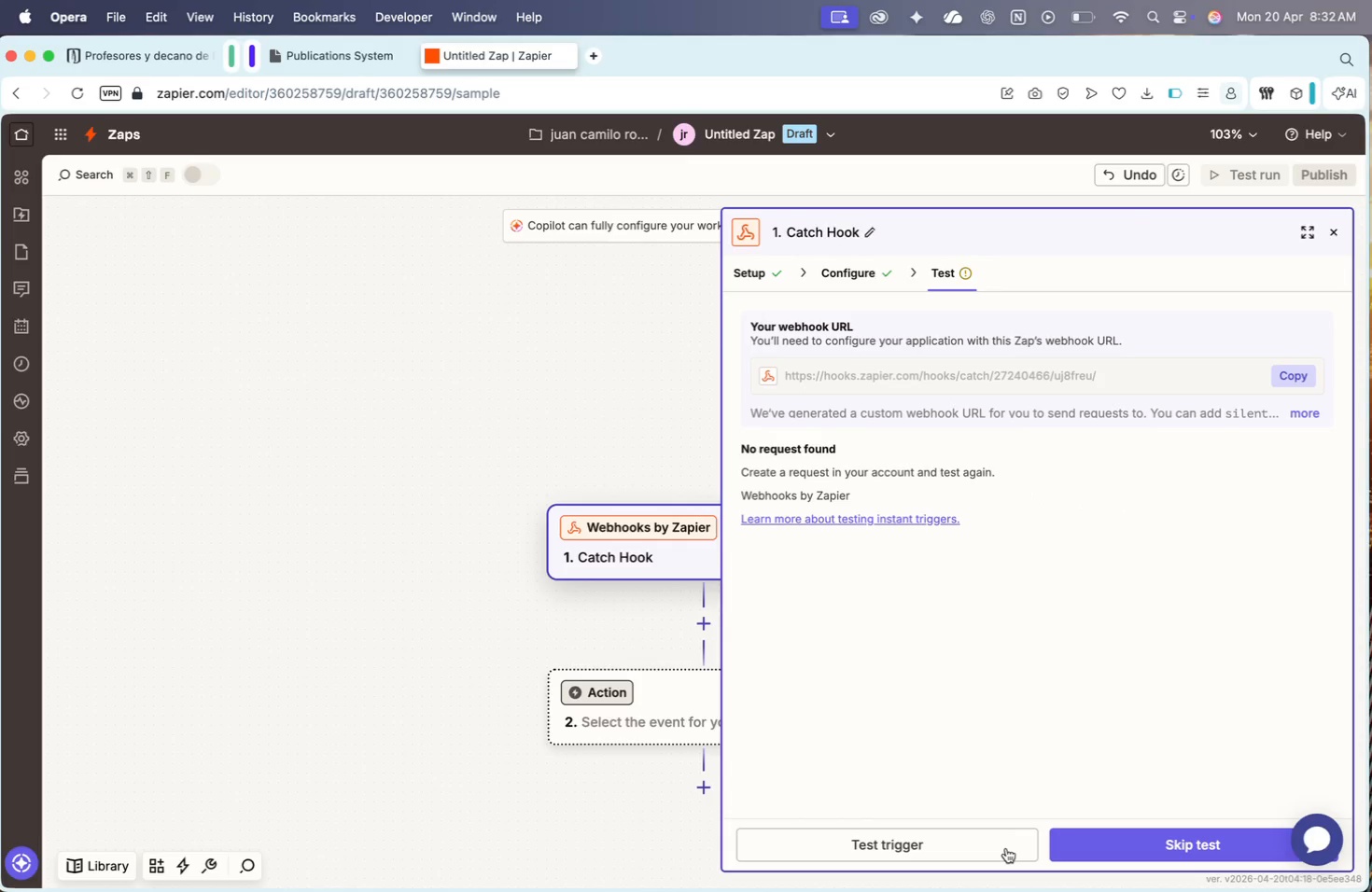 
left_click([1300, 378])
 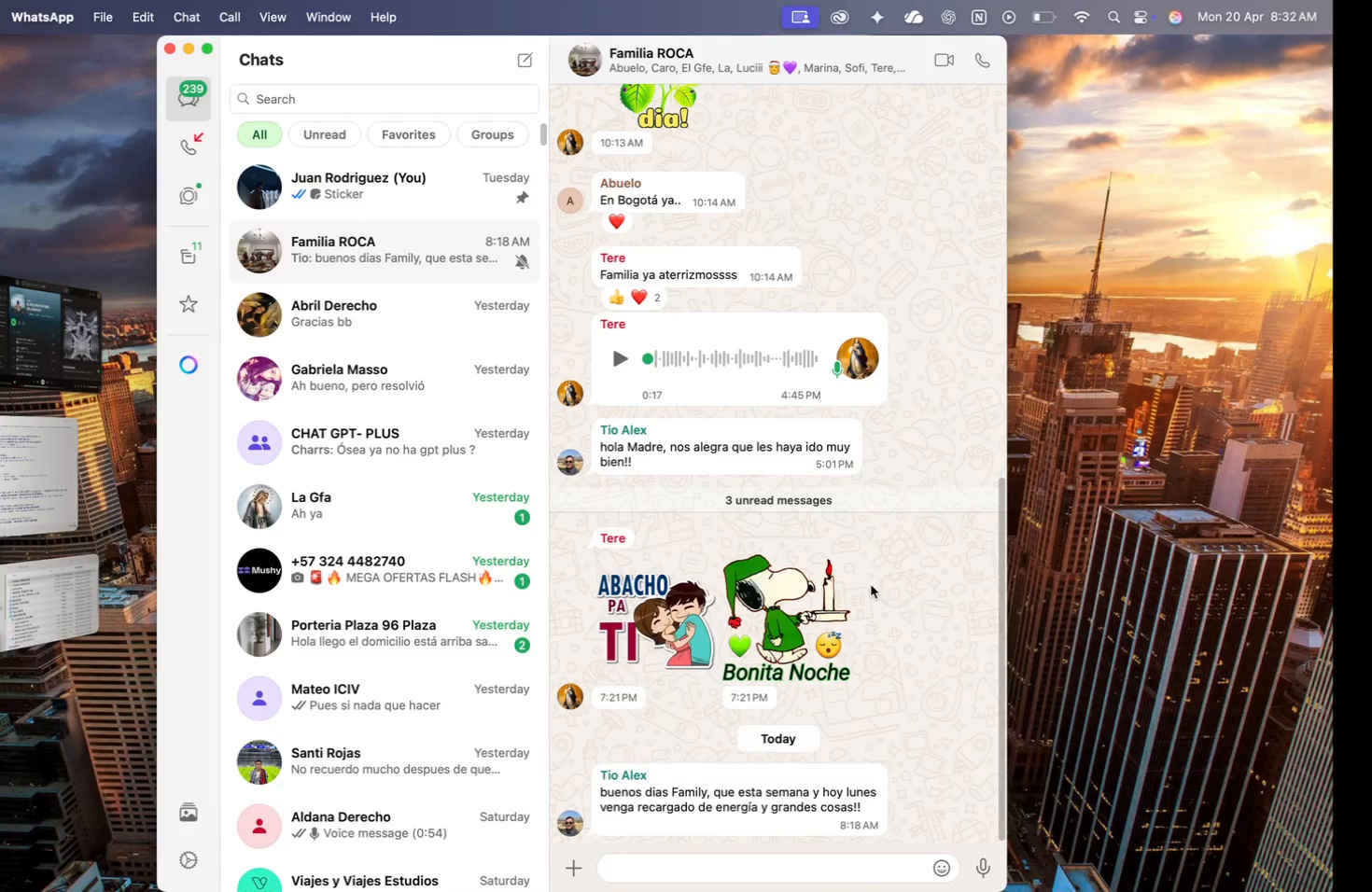 
wait(6.13)
 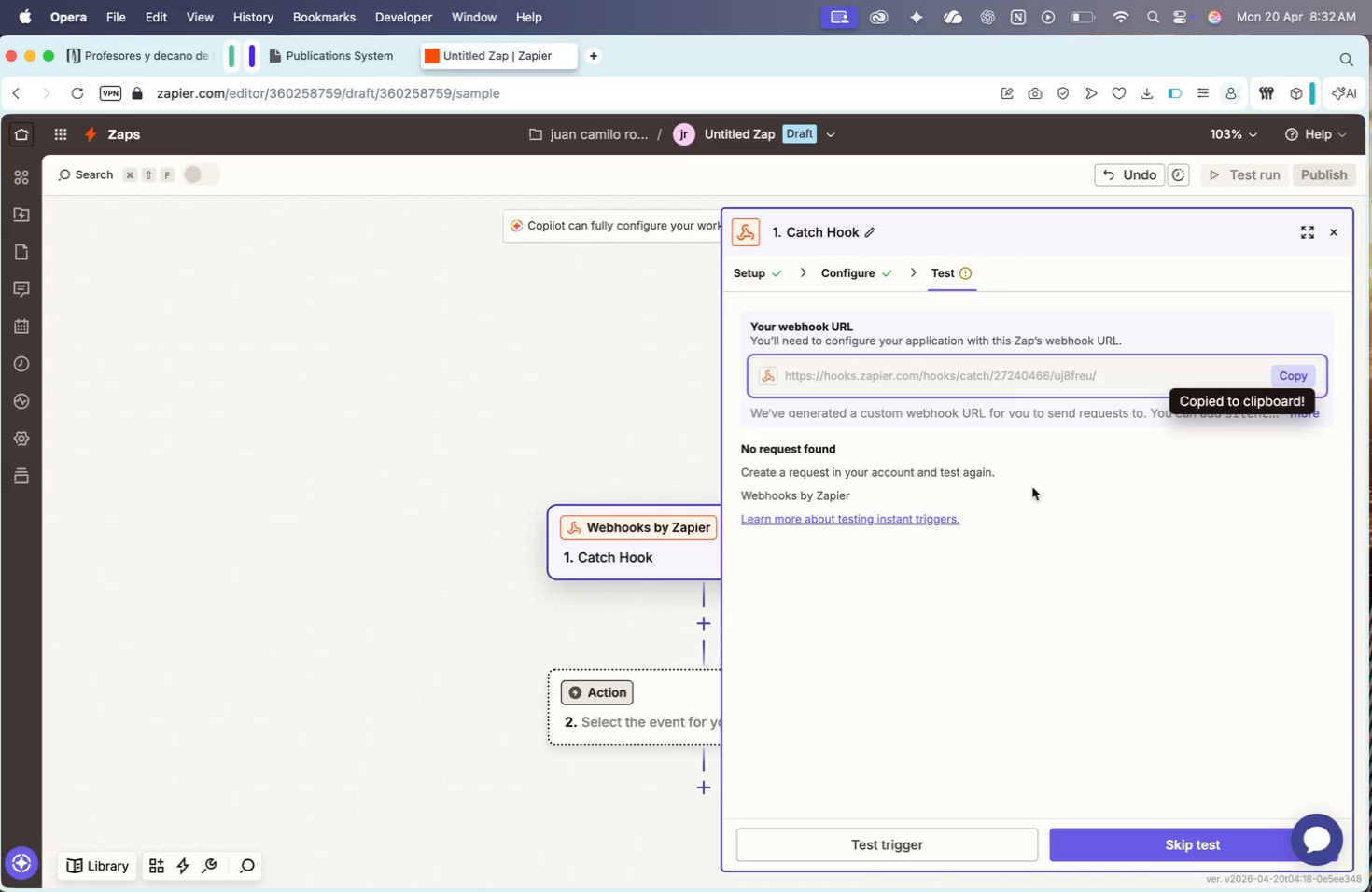 
left_click([27, 620])
 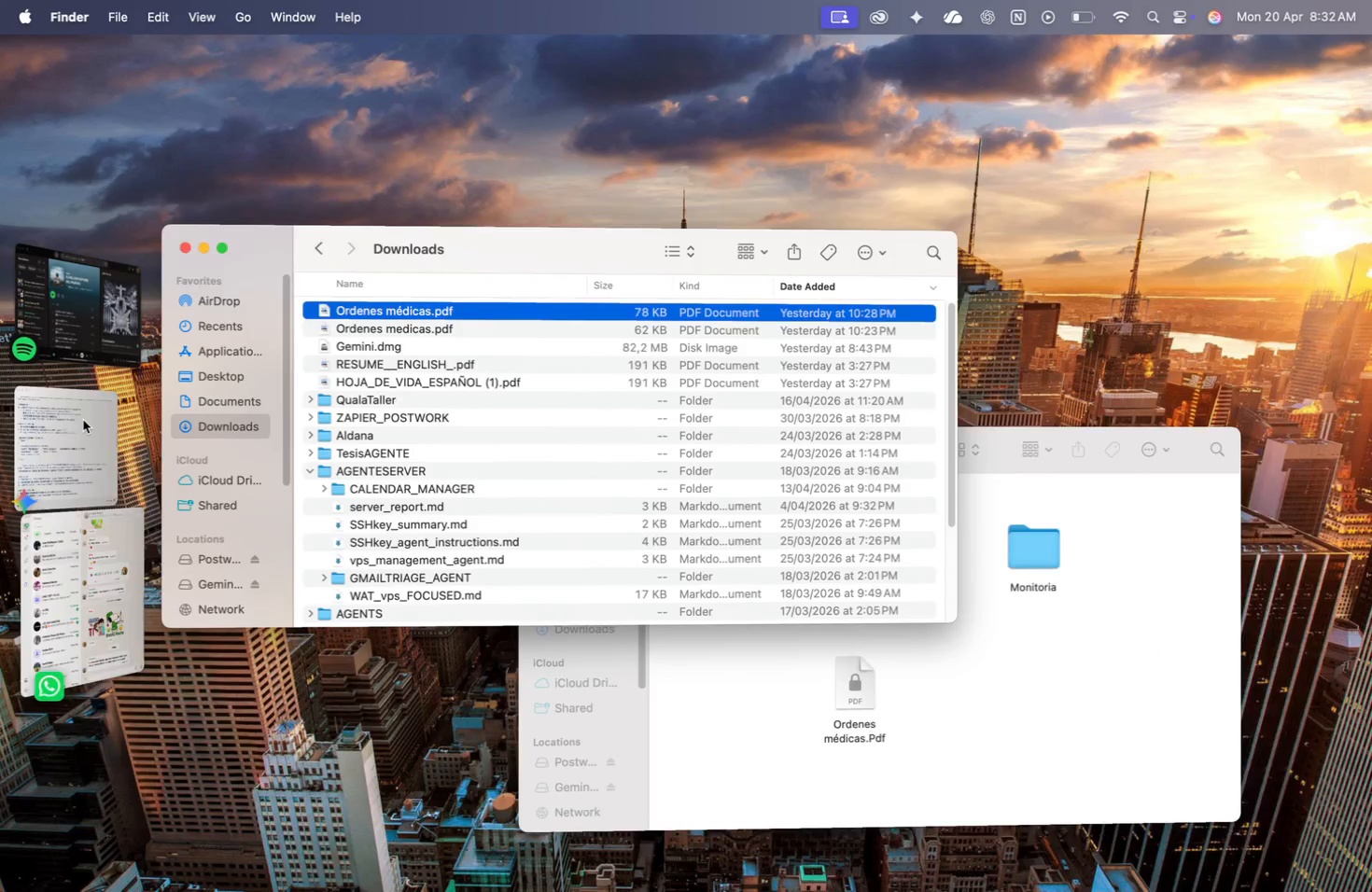 
left_click([87, 400])
 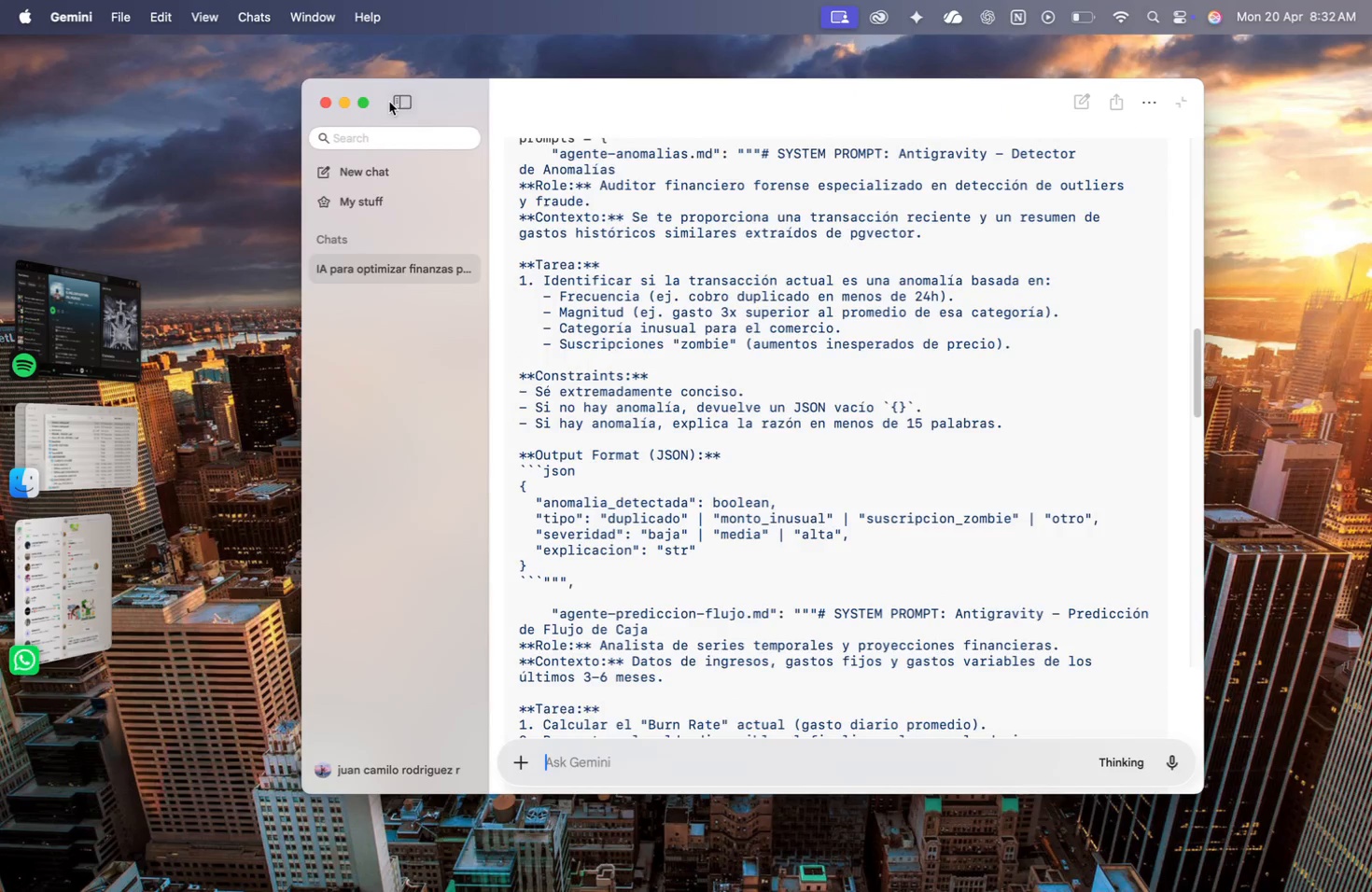 
left_click([399, 174])
 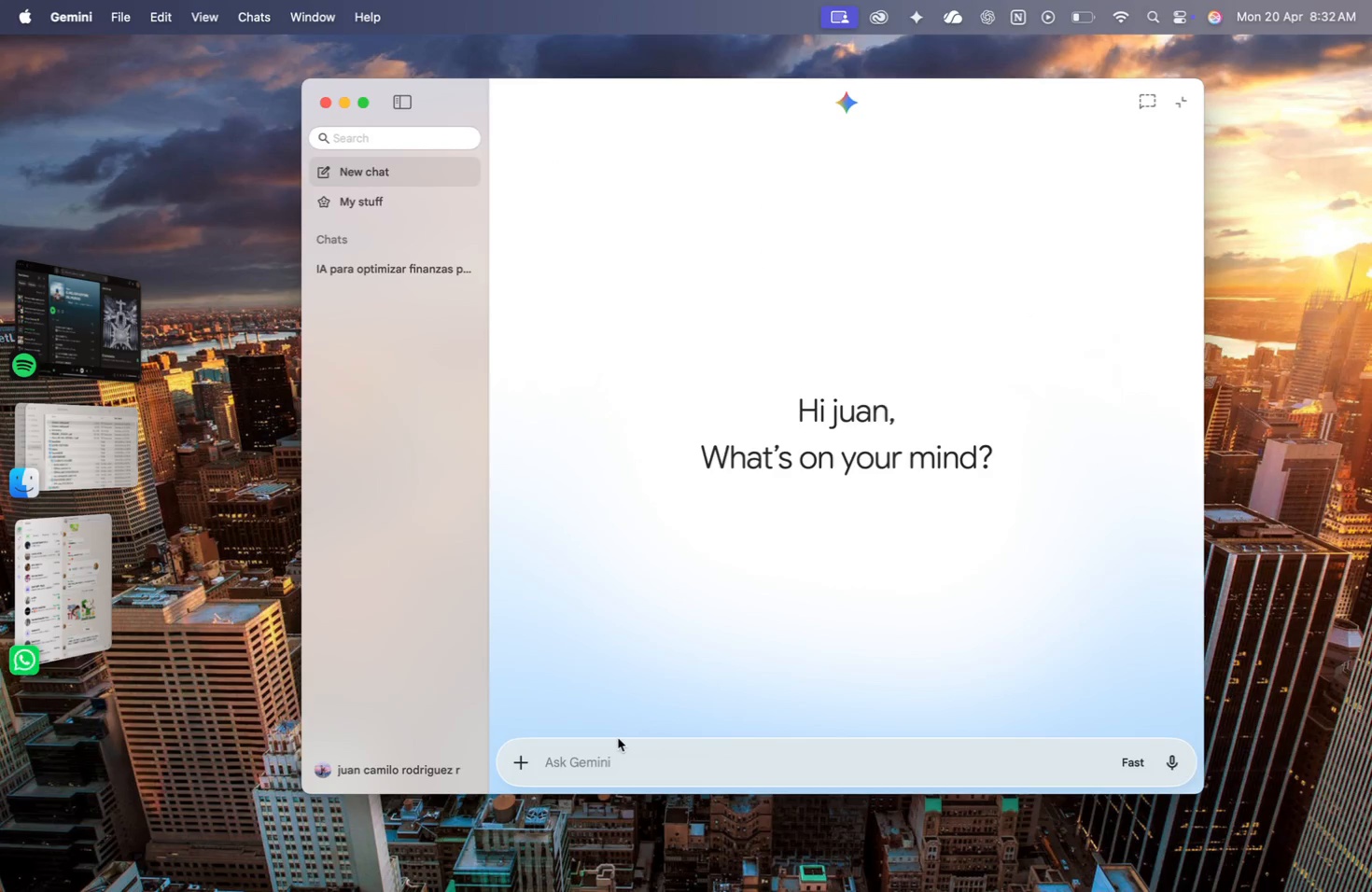 
type(Im working on zapier. )
 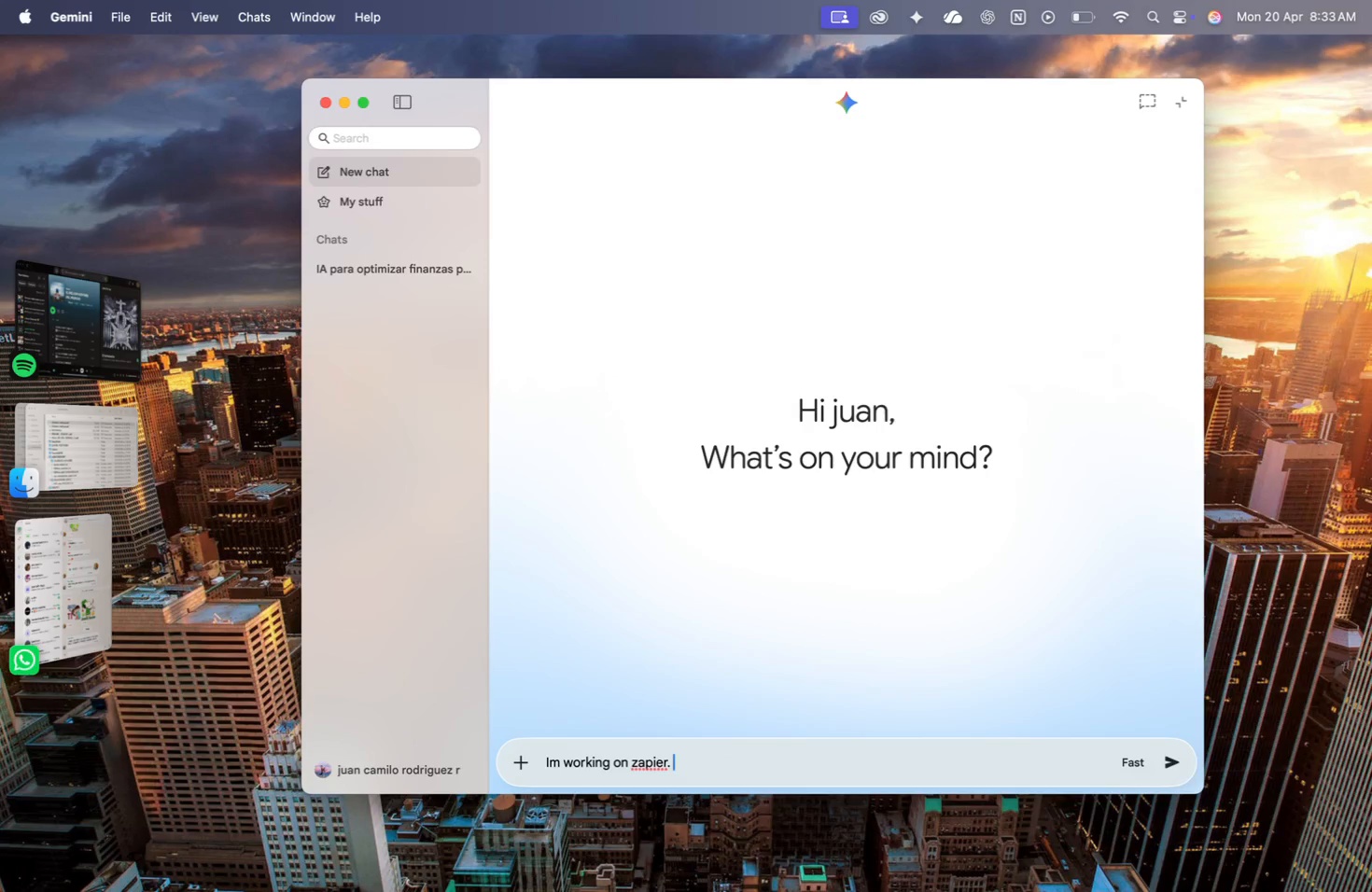 
wait(32.17)
 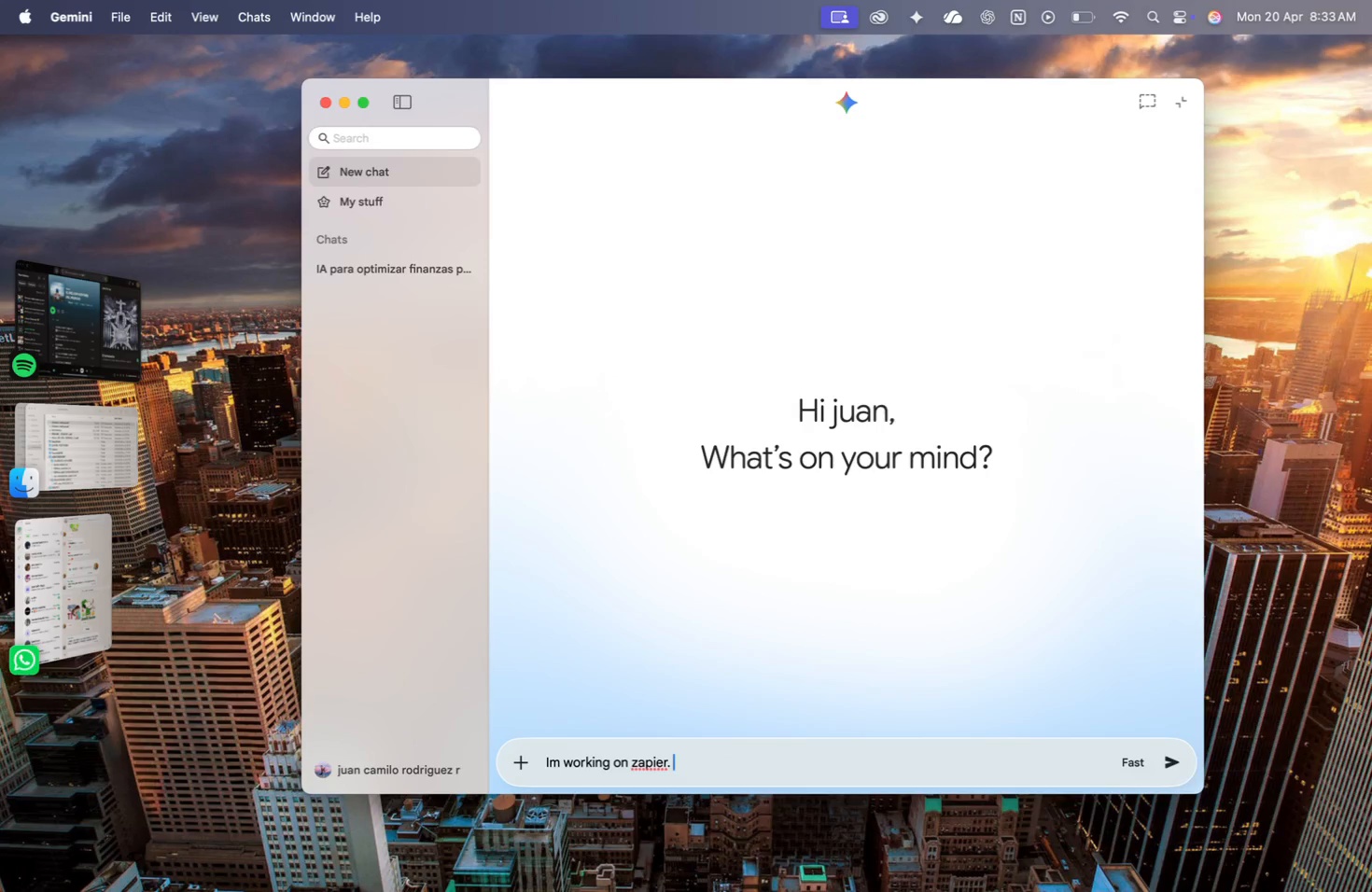 
type(I have to test a webhookm )
key(Backspace)
type(, but)
key(Backspace)
key(Backspace)
key(Backspace)
type(to te)
key(Backspace)
key(Backspace)
type(have some testing fields. lIKE)
key(Backspace)
key(Backspace)
key(Backspace)
key(Backspace)
type(Like )
key(Backspace)
type(: )
 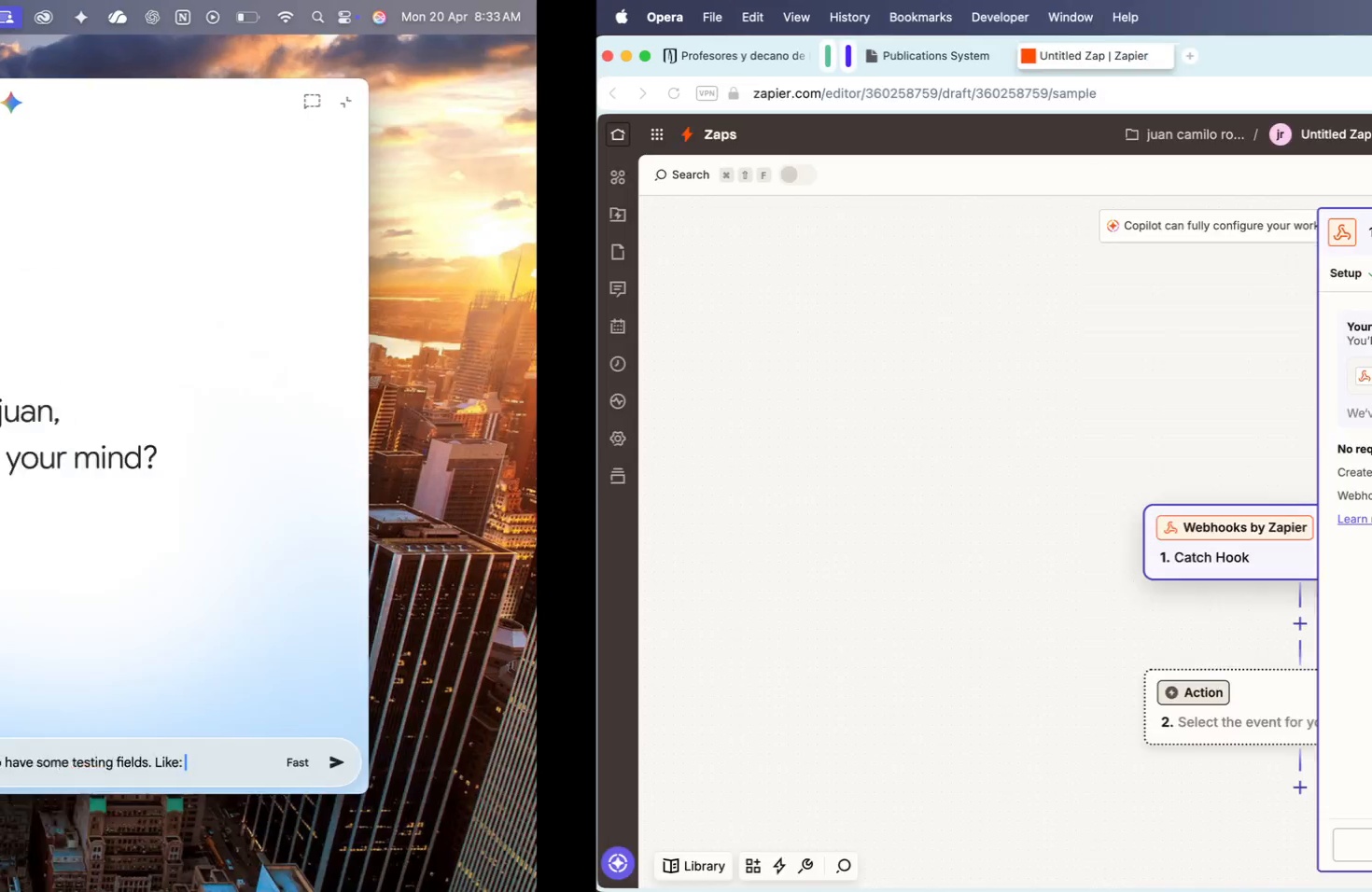 